 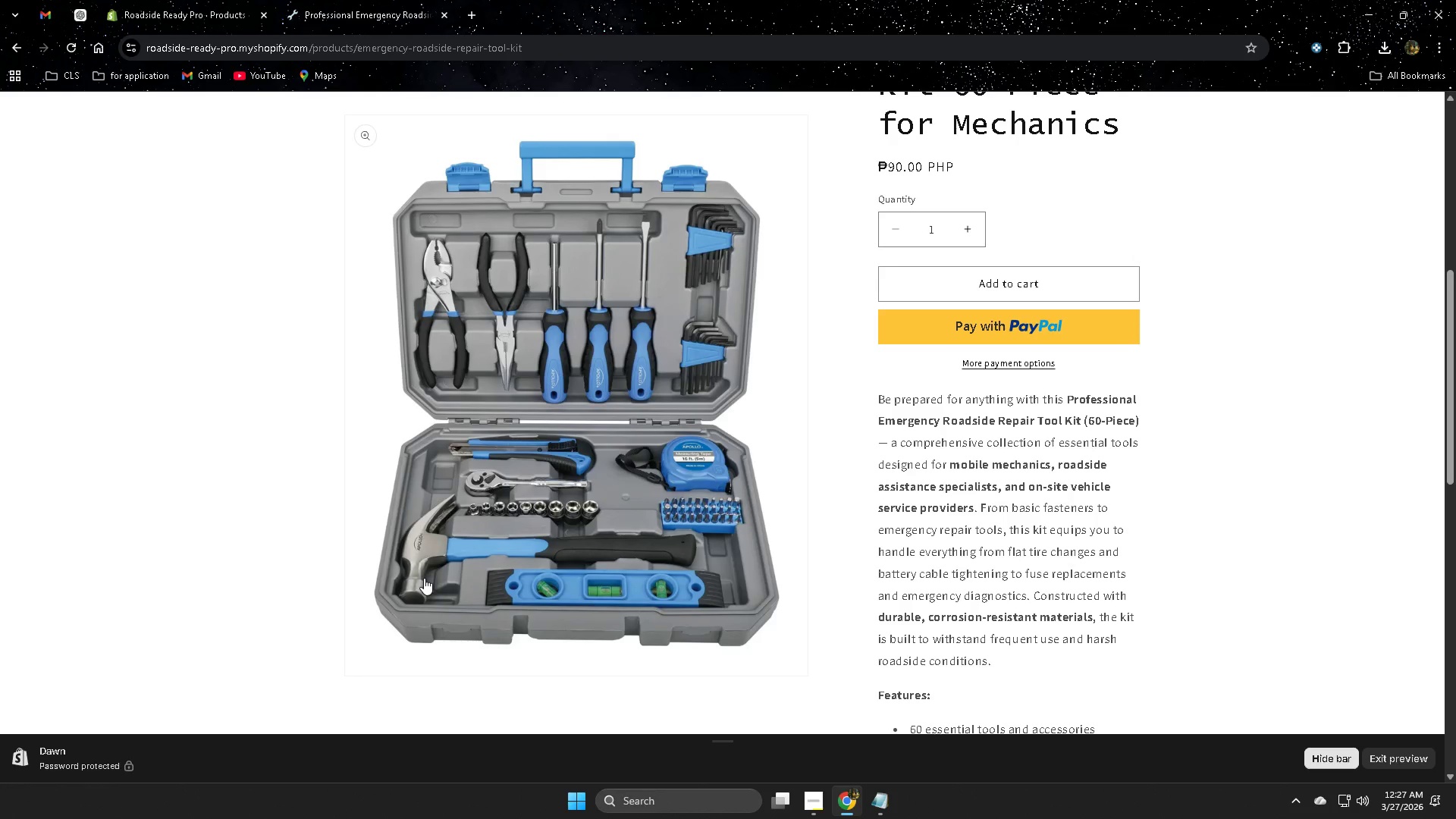 
scroll: coordinate [475, 488], scroll_direction: up, amount: 1.0
 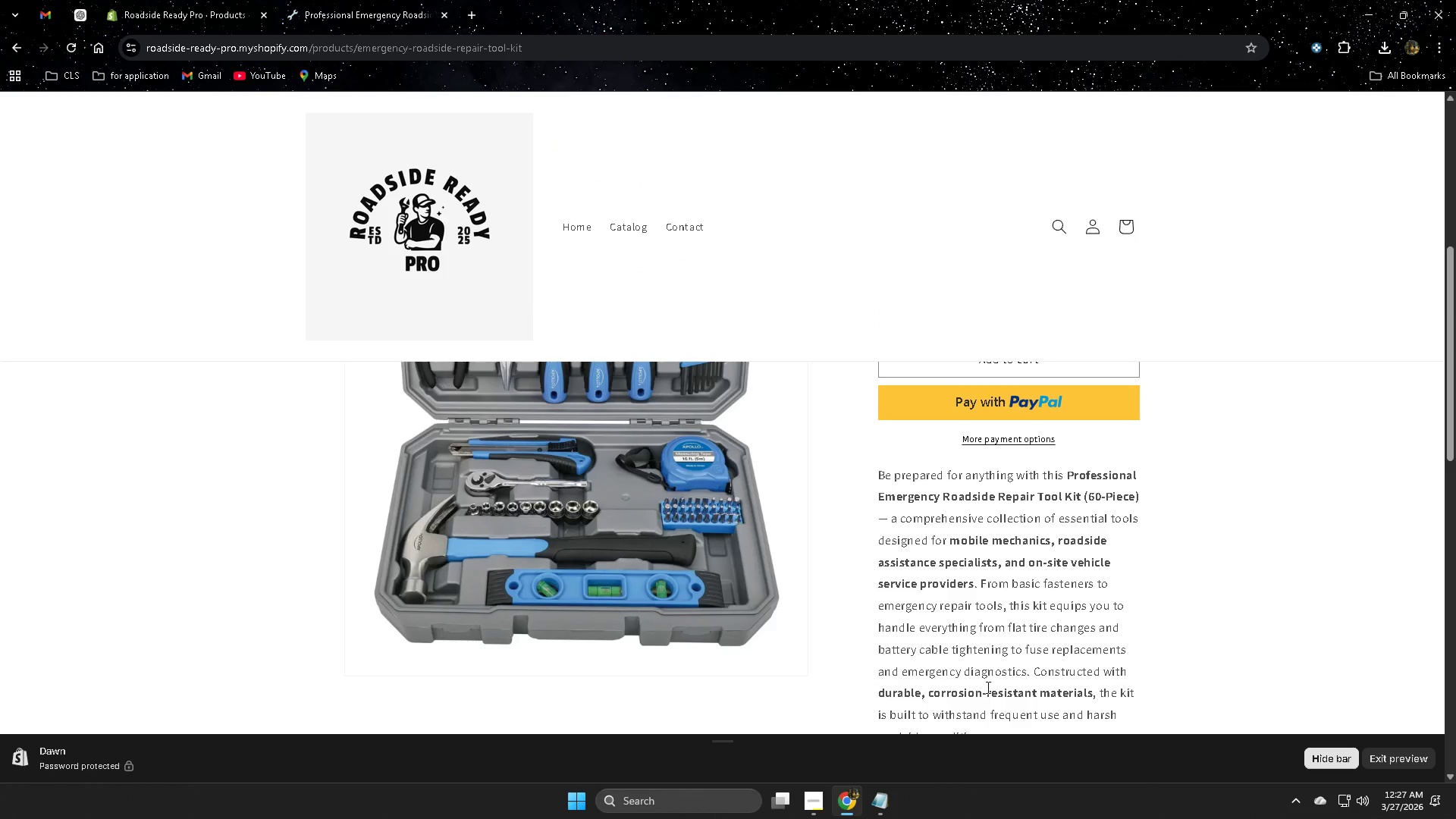 
scroll: coordinate [1109, 500], scroll_direction: down, amount: 2.0
 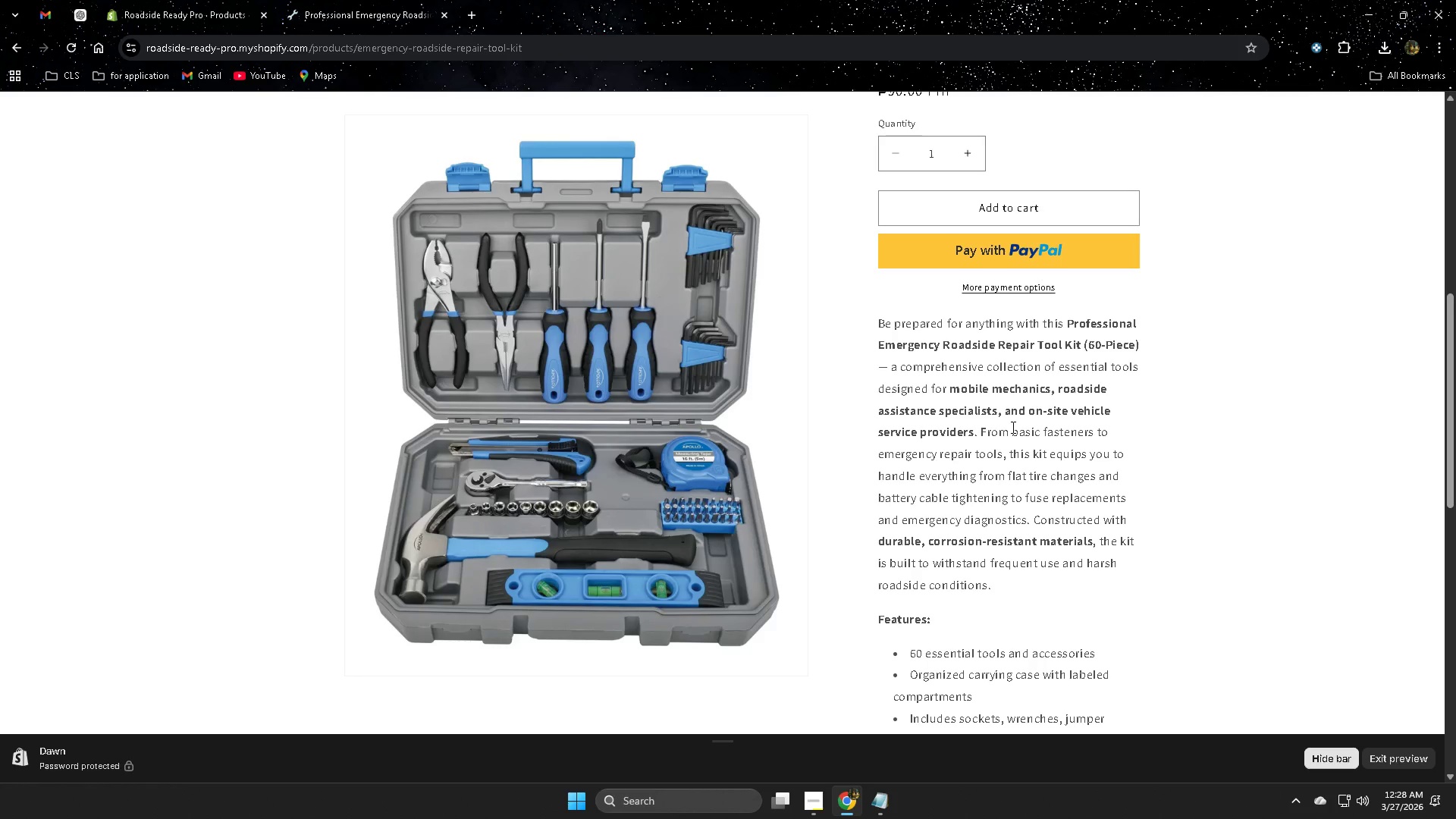 
wait(59.12)
 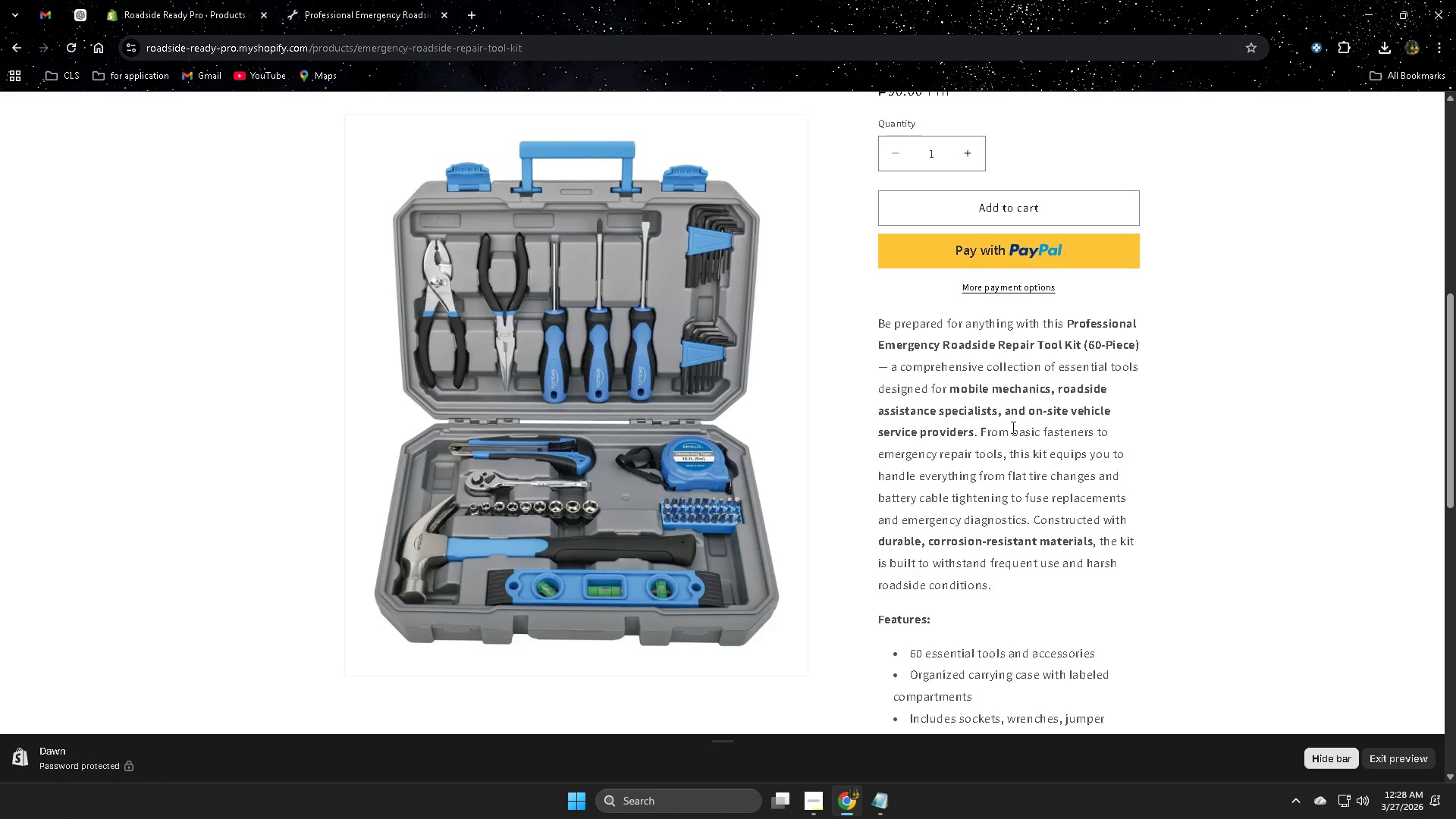 
scroll: coordinate [981, 510], scroll_direction: down, amount: 4.0
 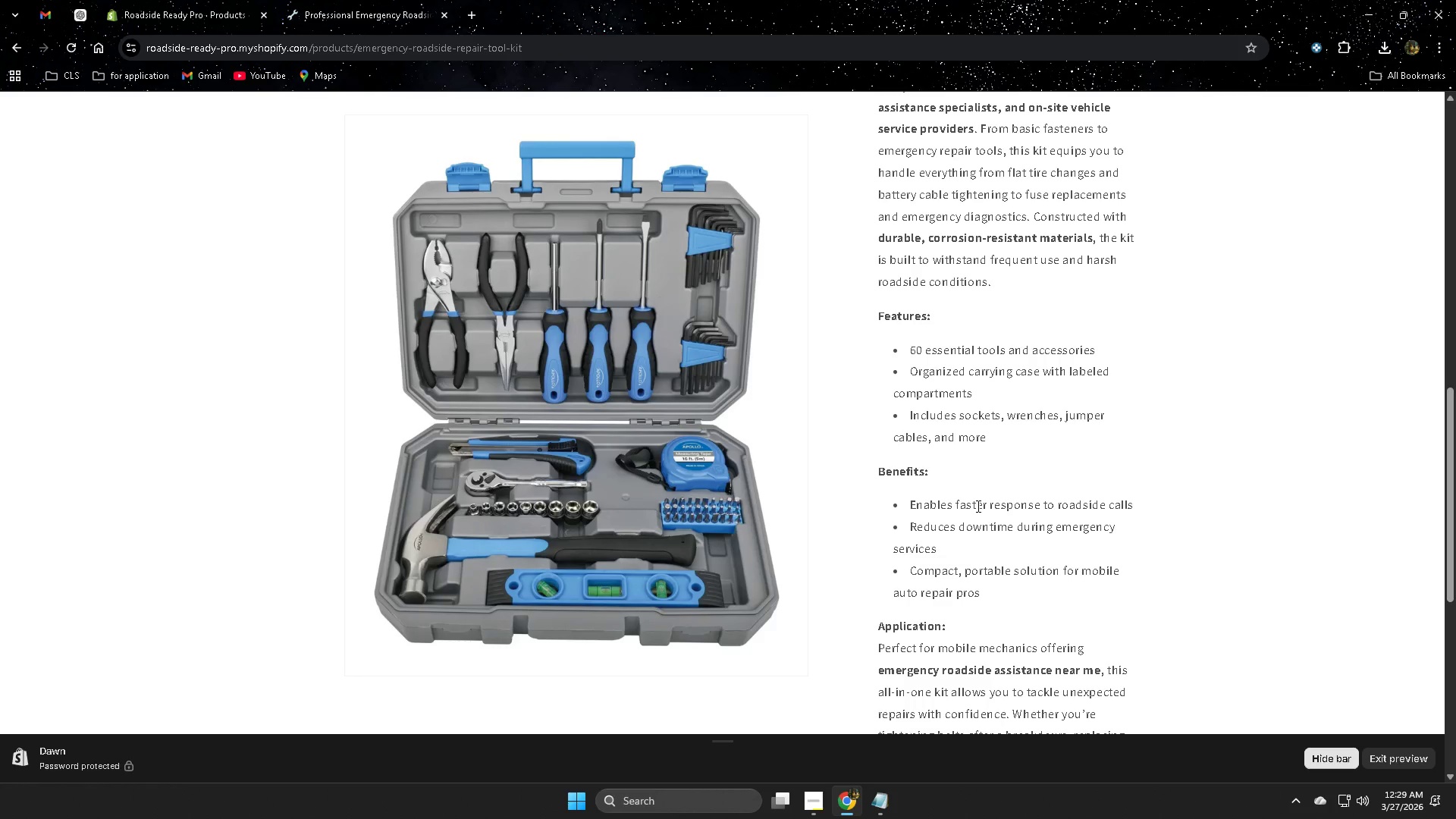 
wait(54.17)
 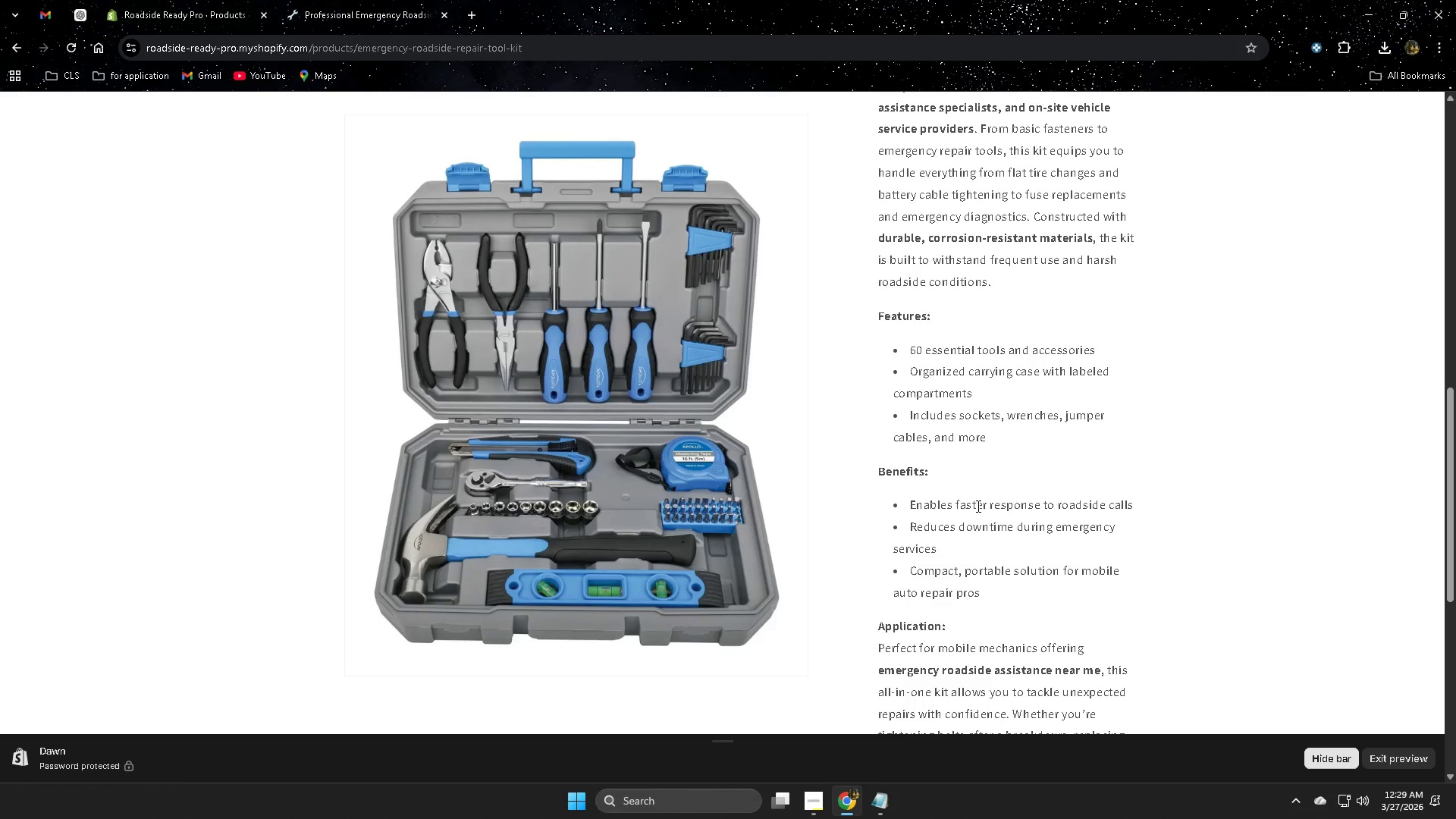 
scroll: coordinate [965, 515], scroll_direction: down, amount: 5.0
 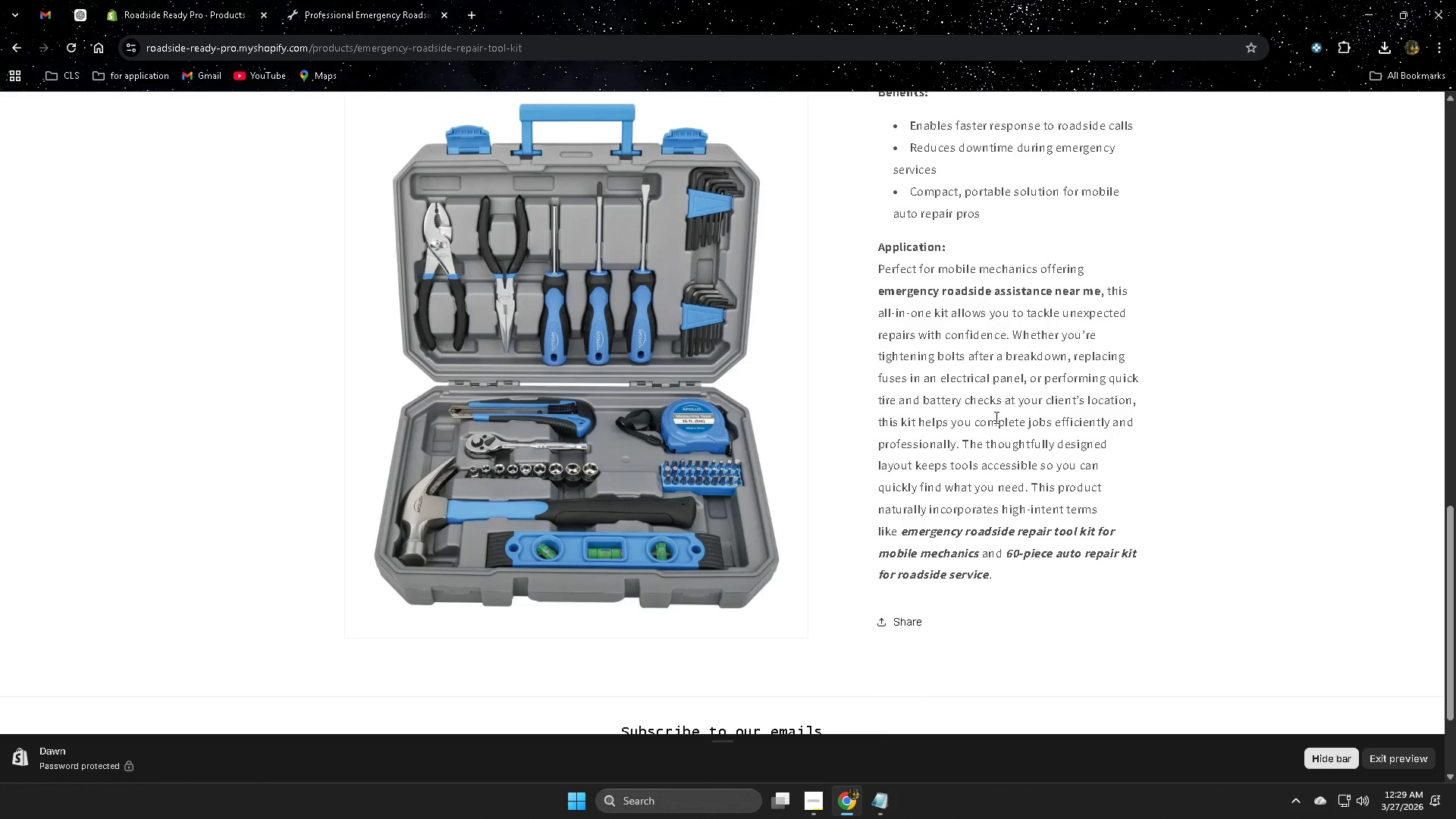 
scroll: coordinate [990, 501], scroll_direction: up, amount: 2.0
 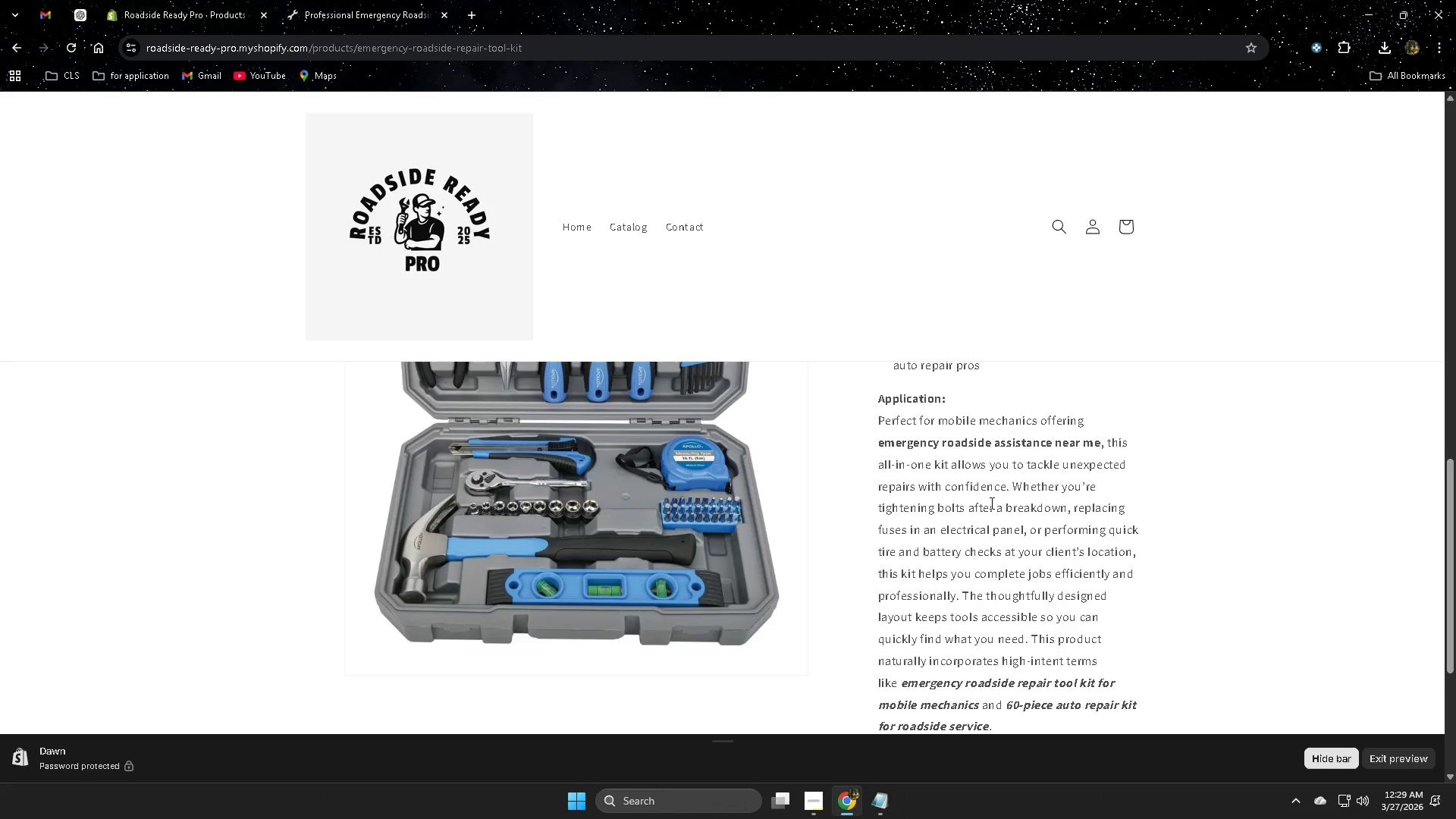 
scroll: coordinate [990, 503], scroll_direction: down, amount: 1.0
 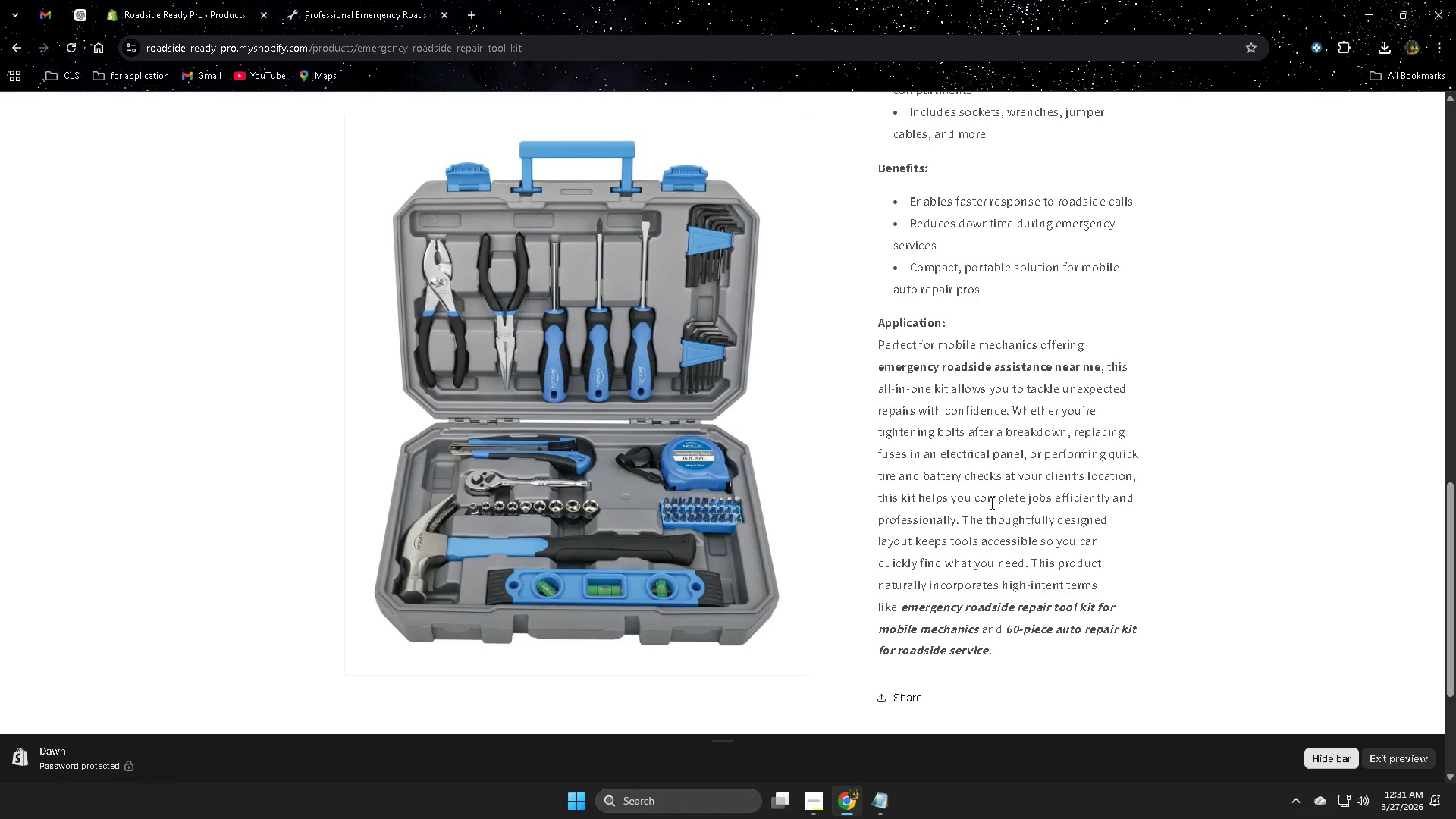 
wait(107.51)
 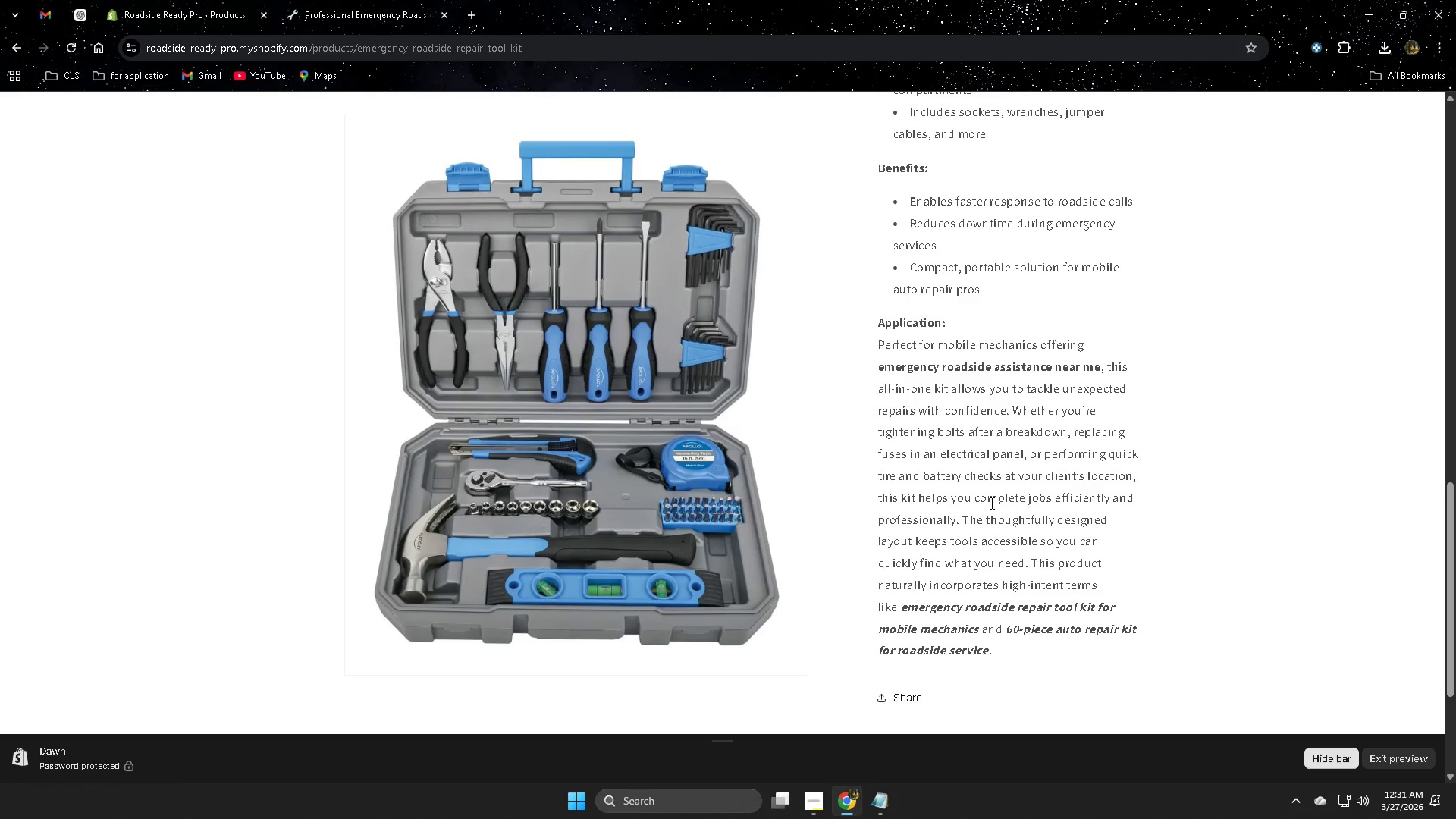 
scroll: coordinate [938, 492], scroll_direction: down, amount: 5.0
 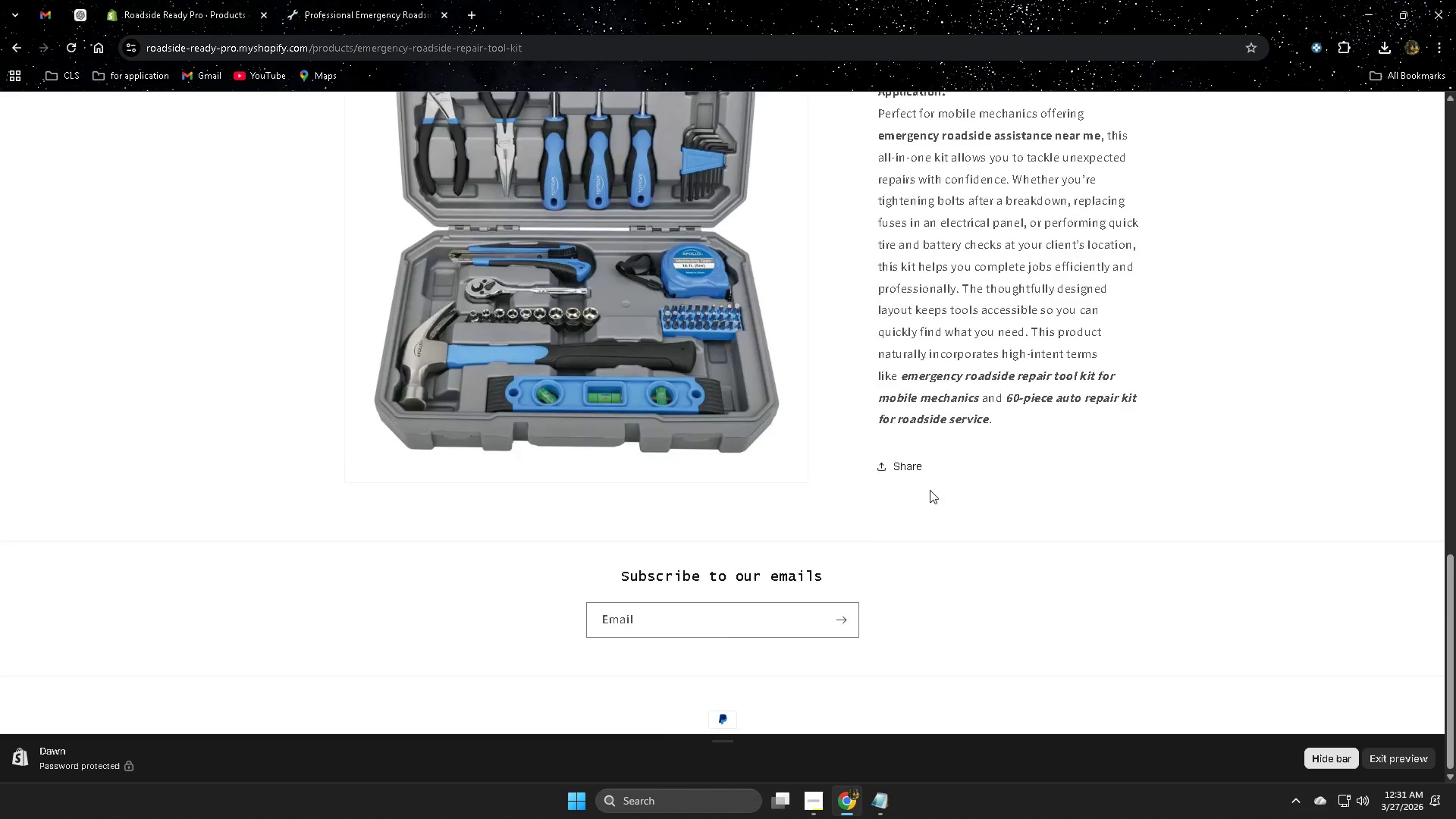 
scroll: coordinate [905, 481], scroll_direction: up, amount: 6.0
 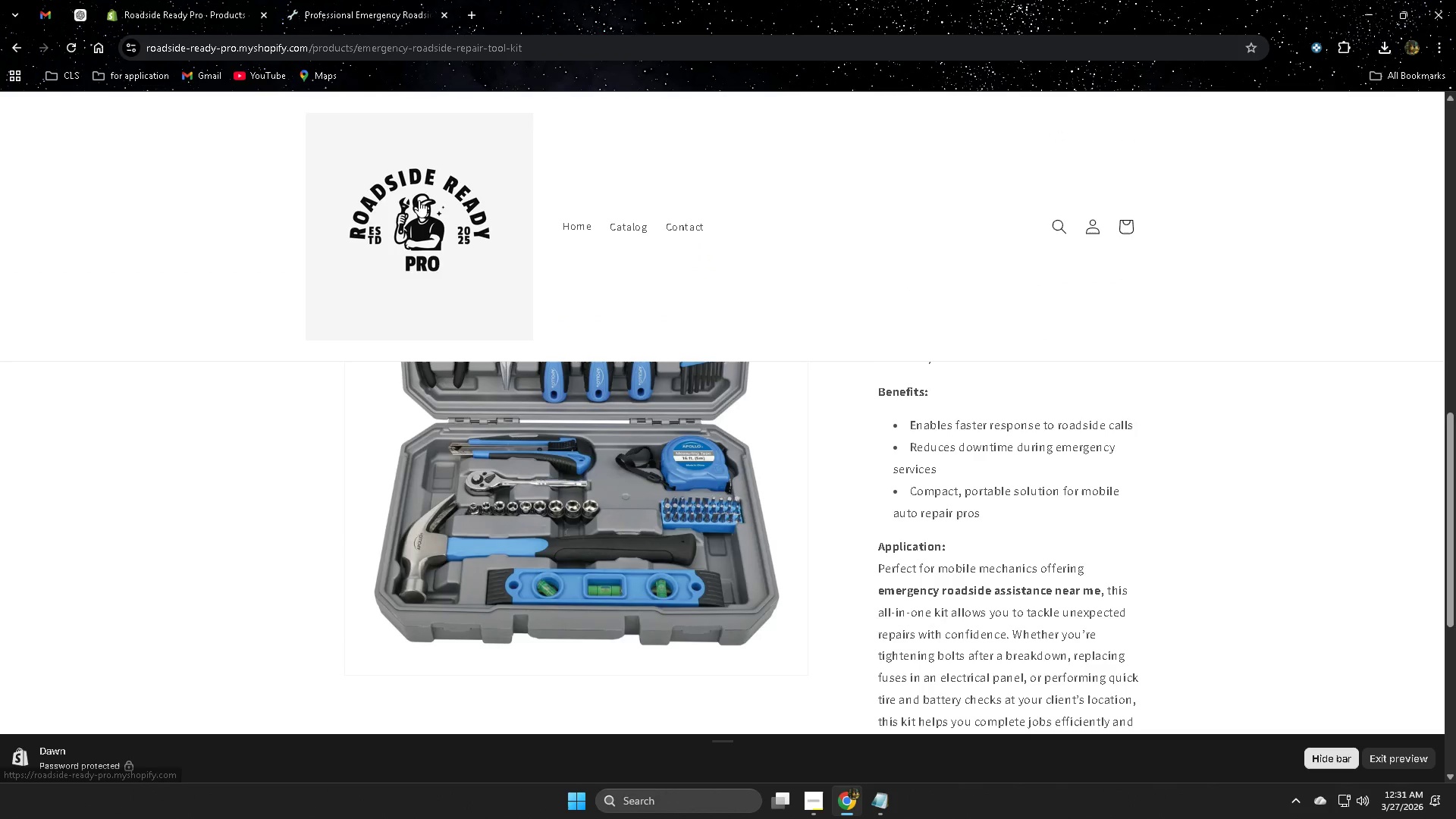 
left_click([419, 200])
 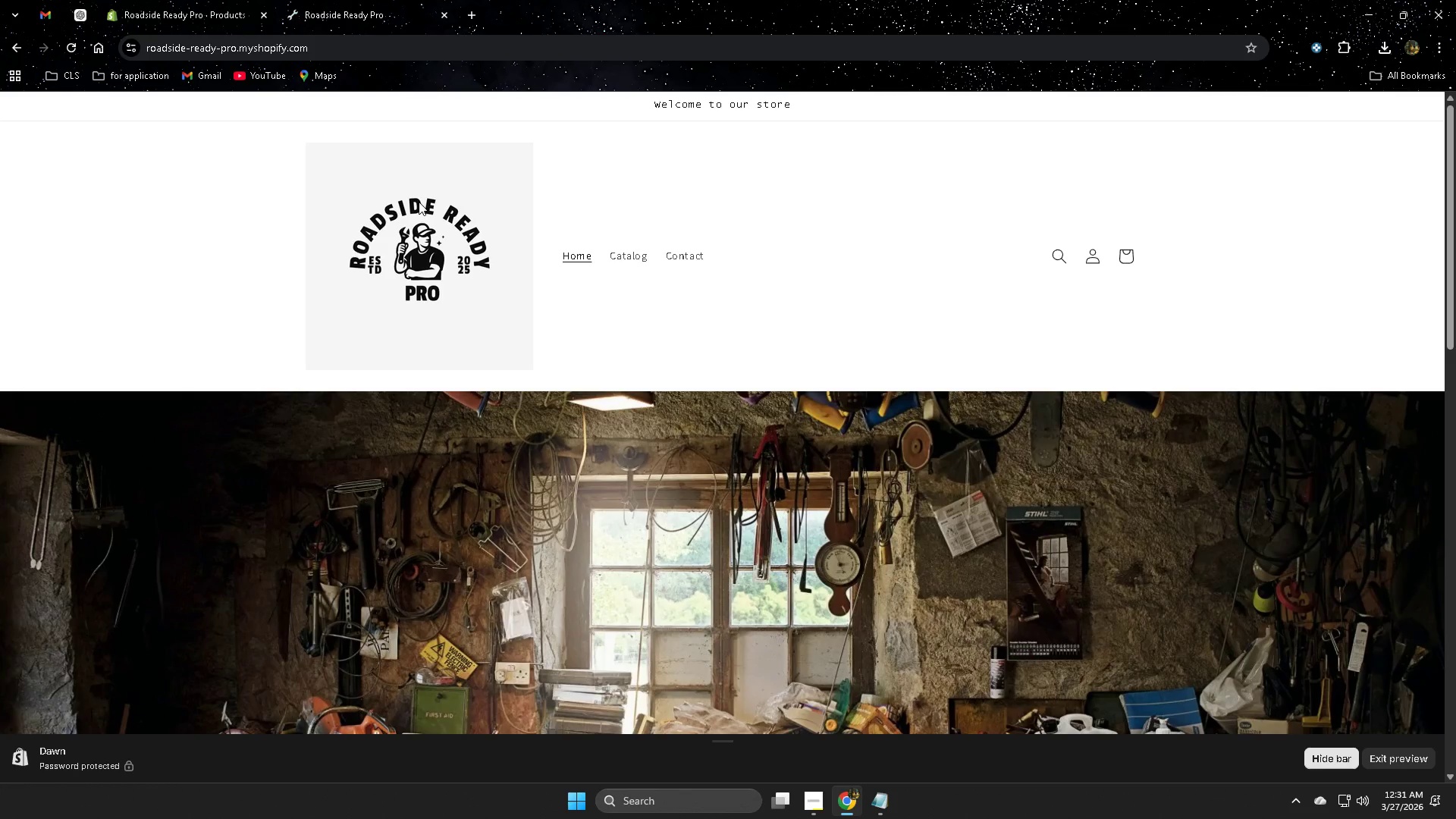 
wait(14.22)
 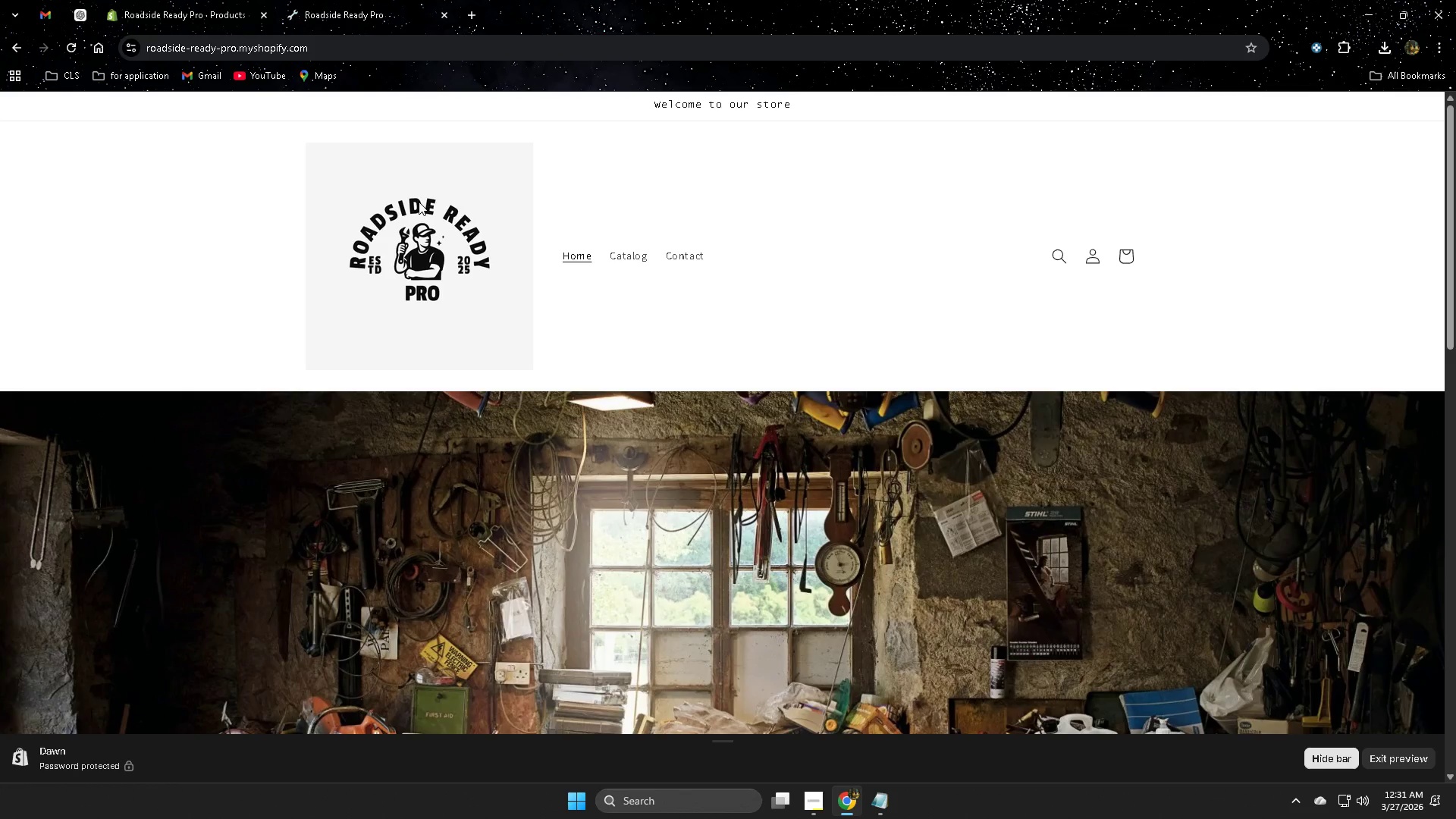 
scroll: coordinate [943, 359], scroll_direction: down, amount: 15.0
 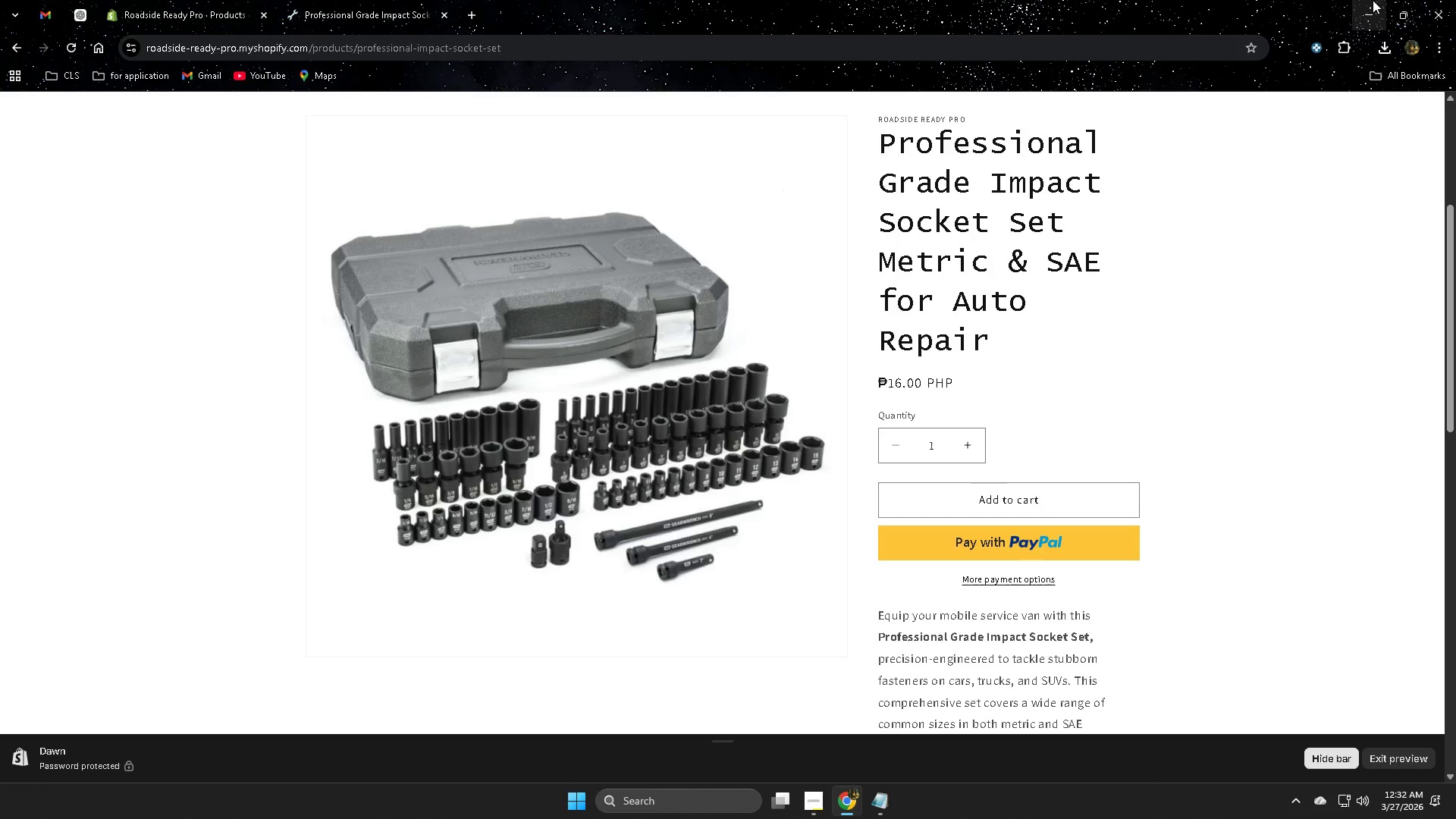 
wait(12.78)
 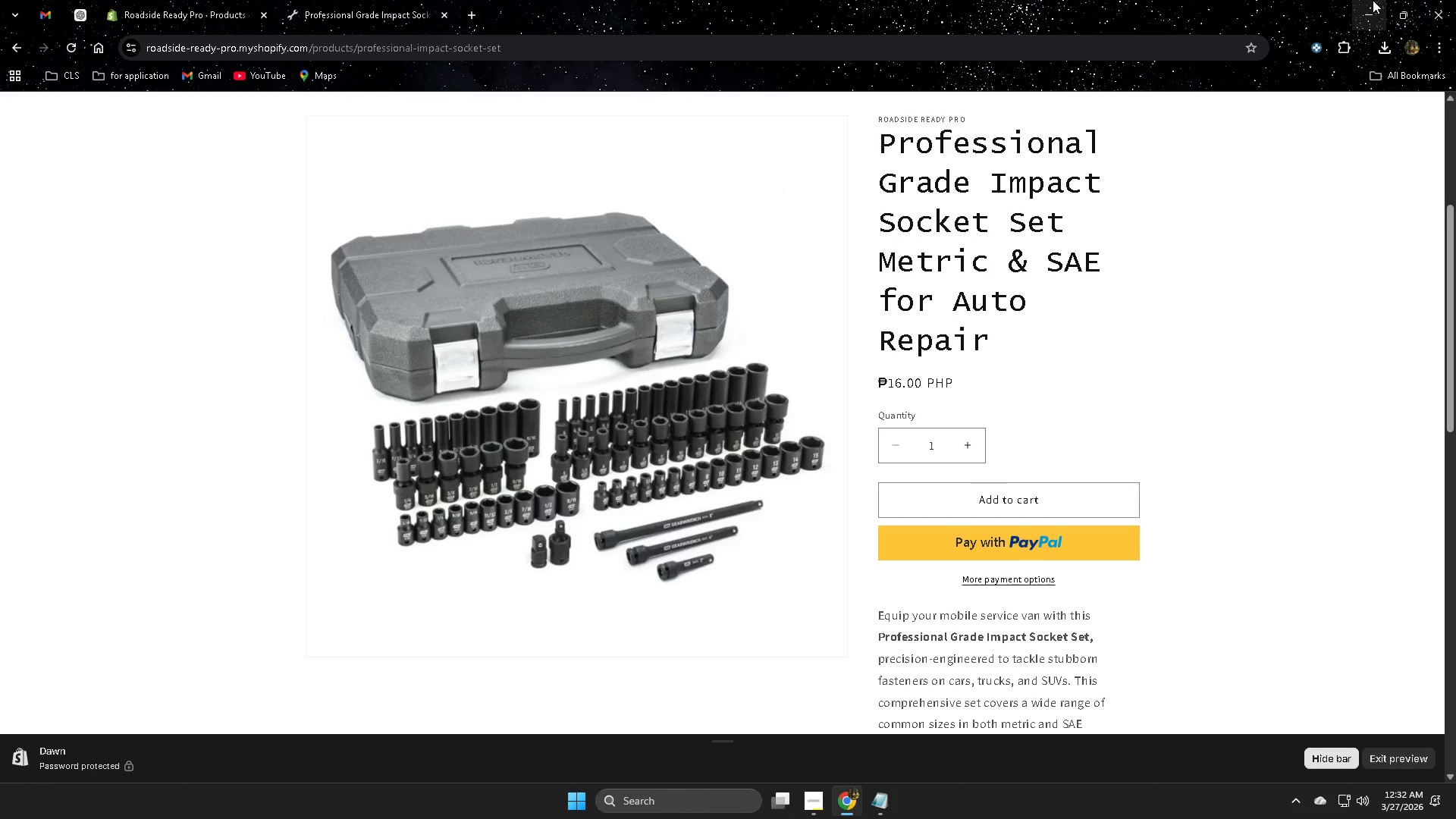 
scroll: coordinate [1286, 403], scroll_direction: up, amount: 4.0
 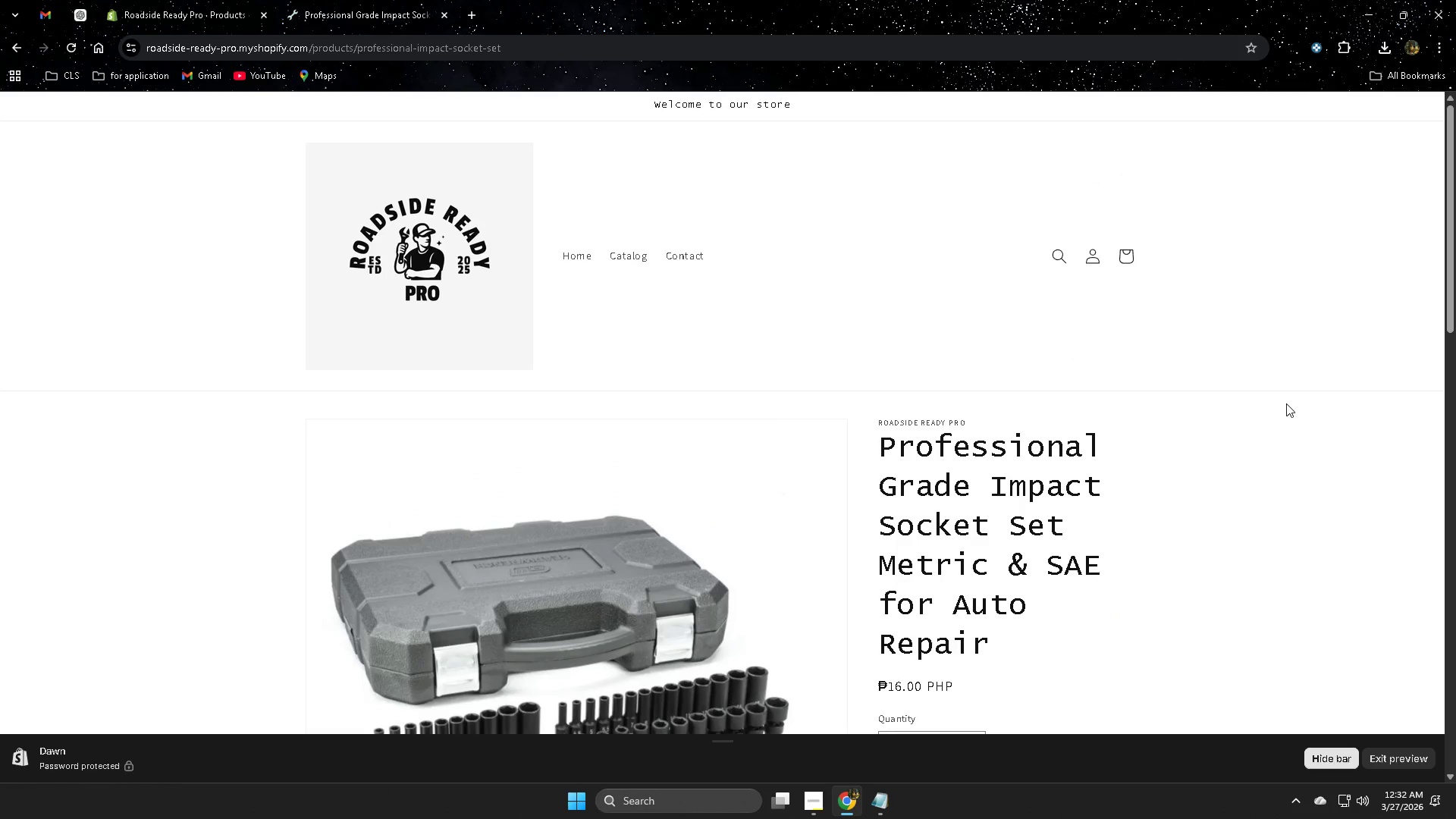 
scroll: coordinate [1120, 552], scroll_direction: down, amount: 5.0
 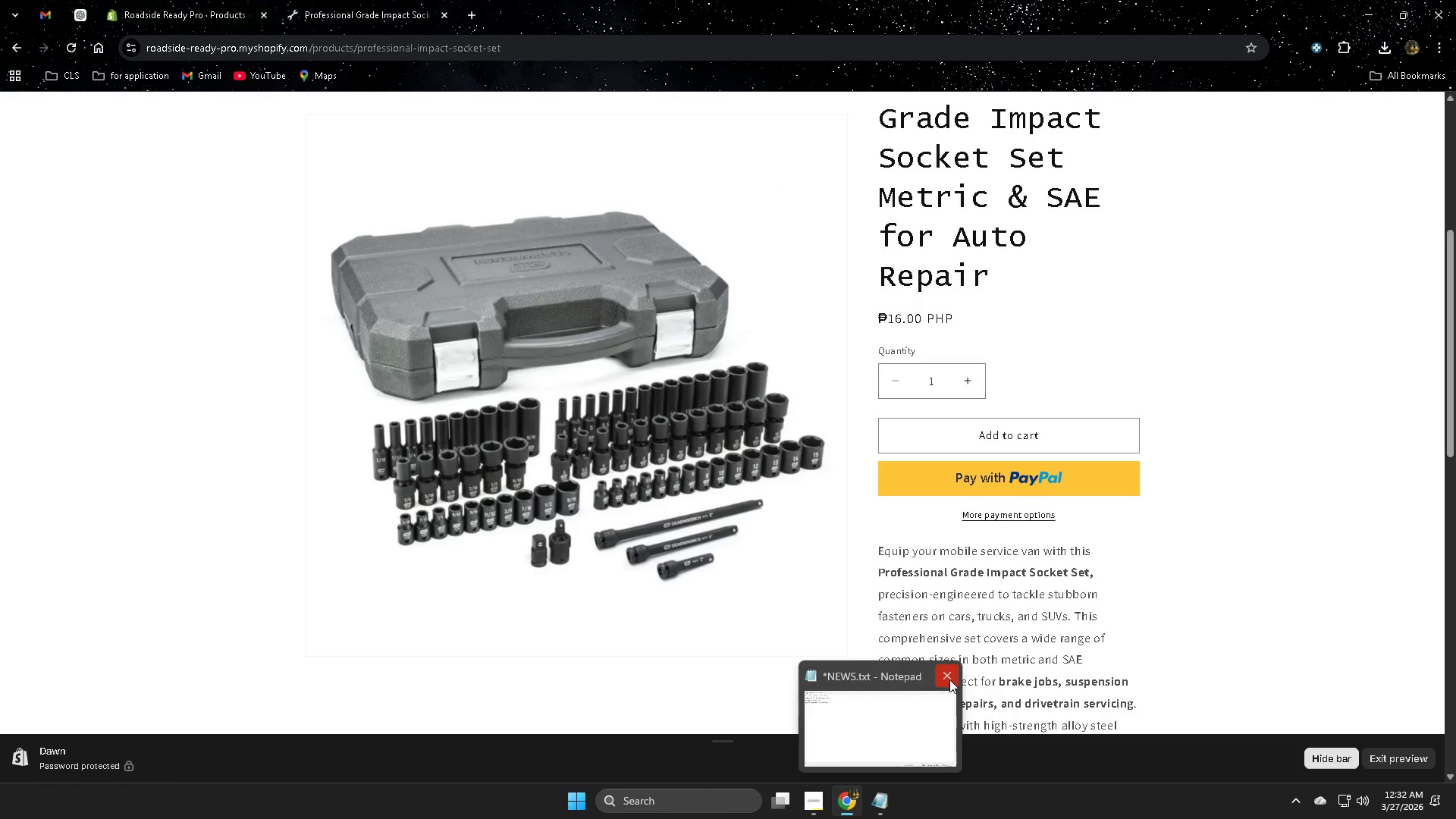 
left_click([820, 793])